 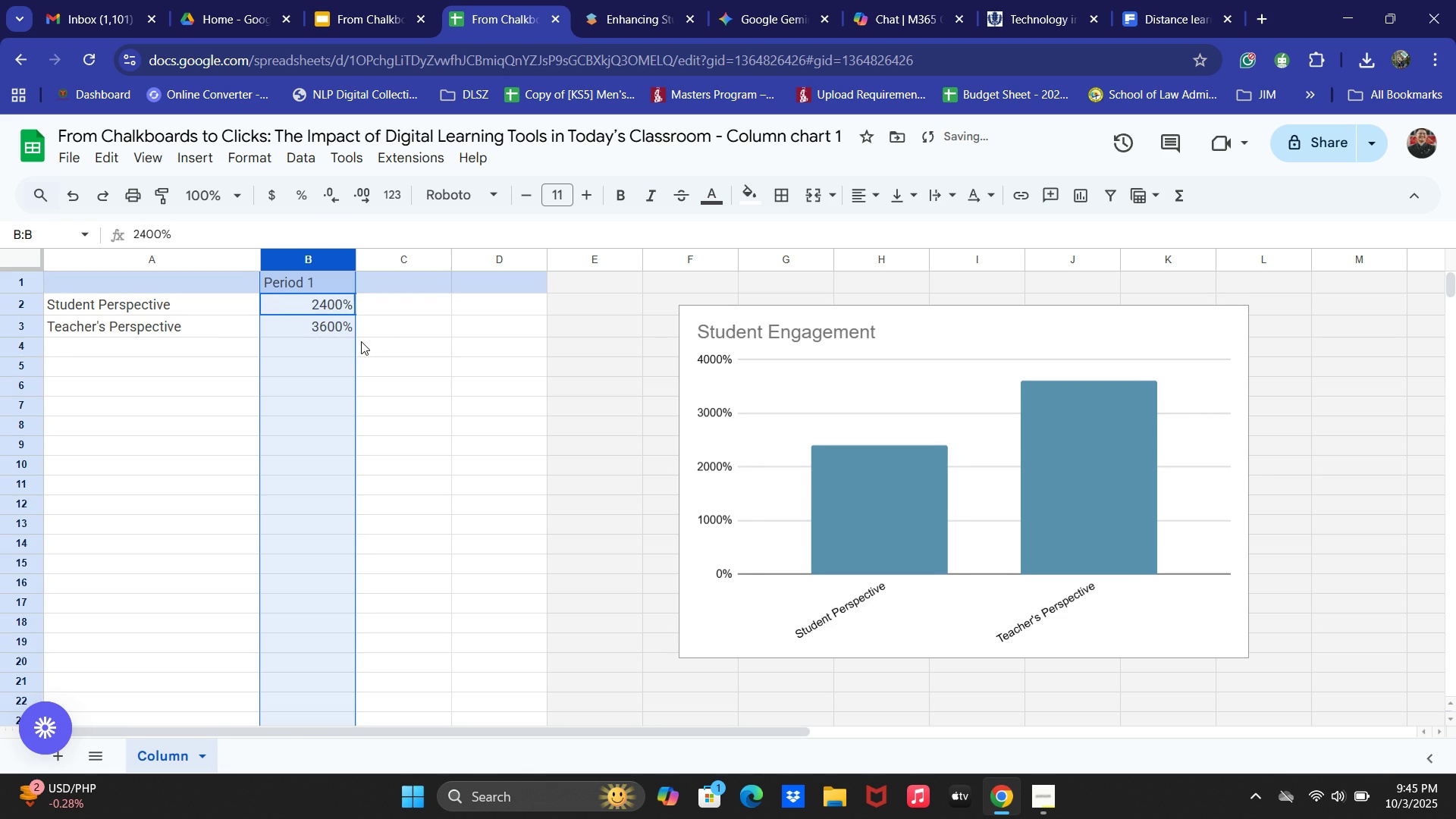 
key(Control+Z)
 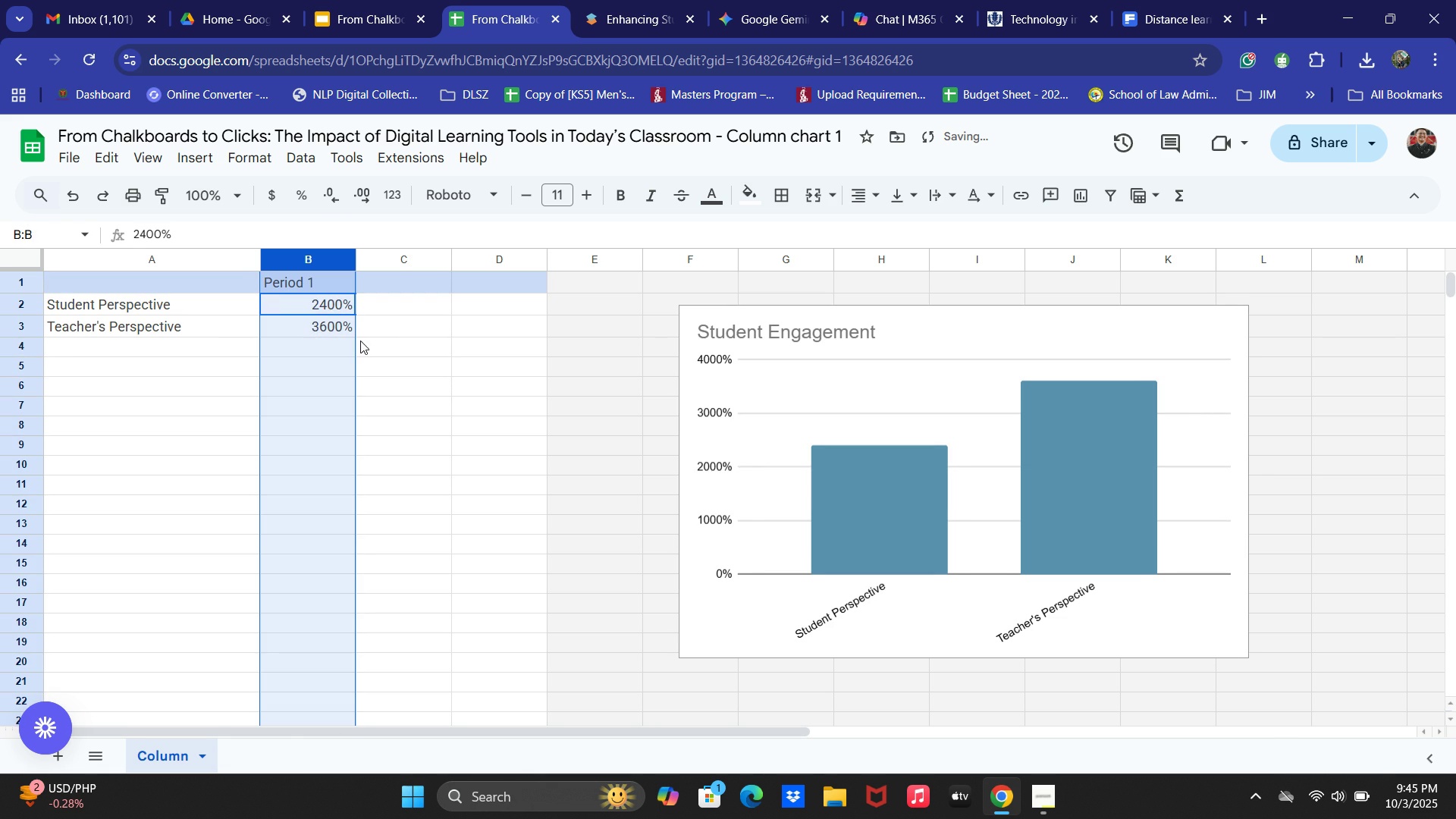 
key(Control+Z)
 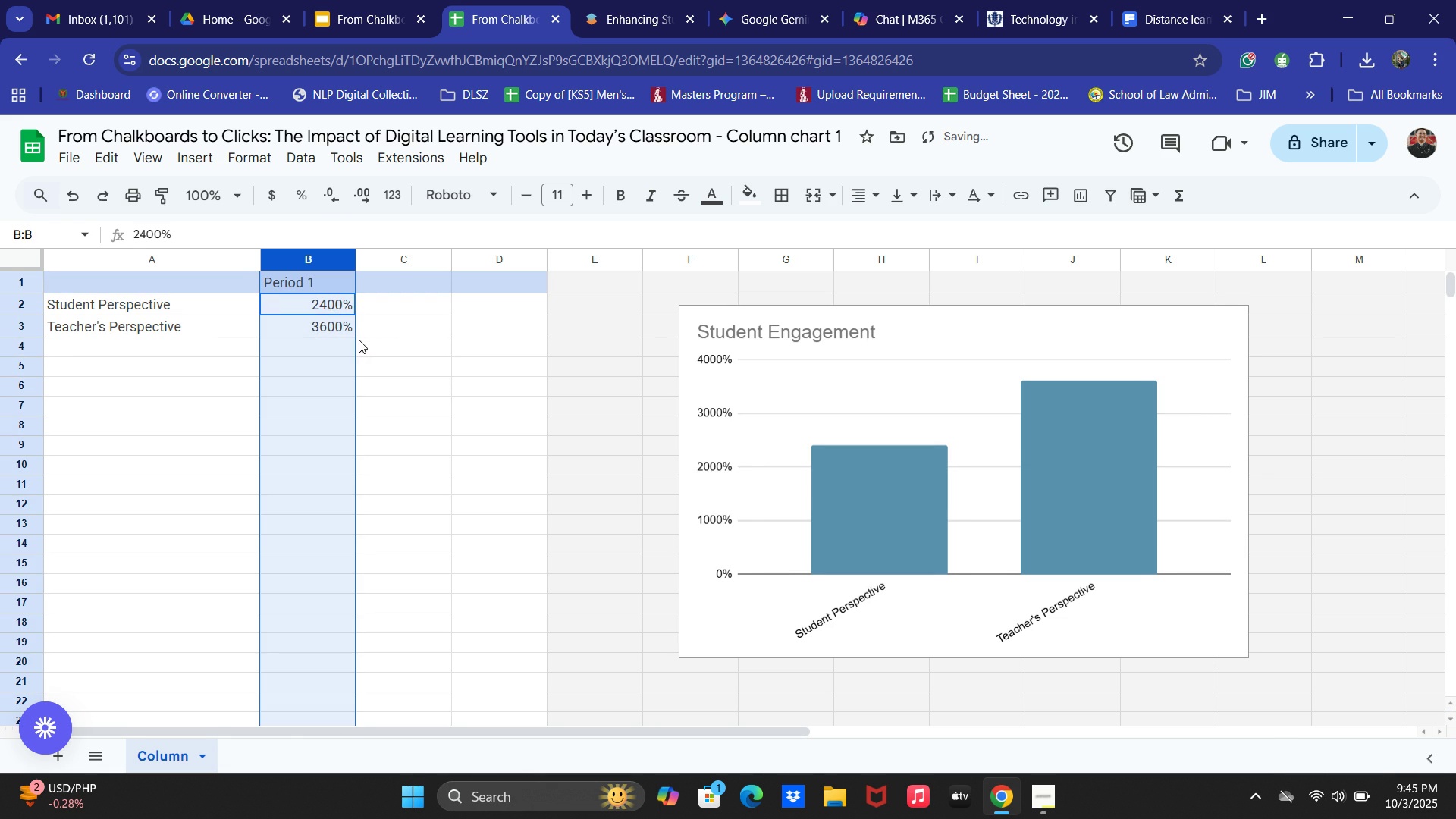 
key(Control+Z)
 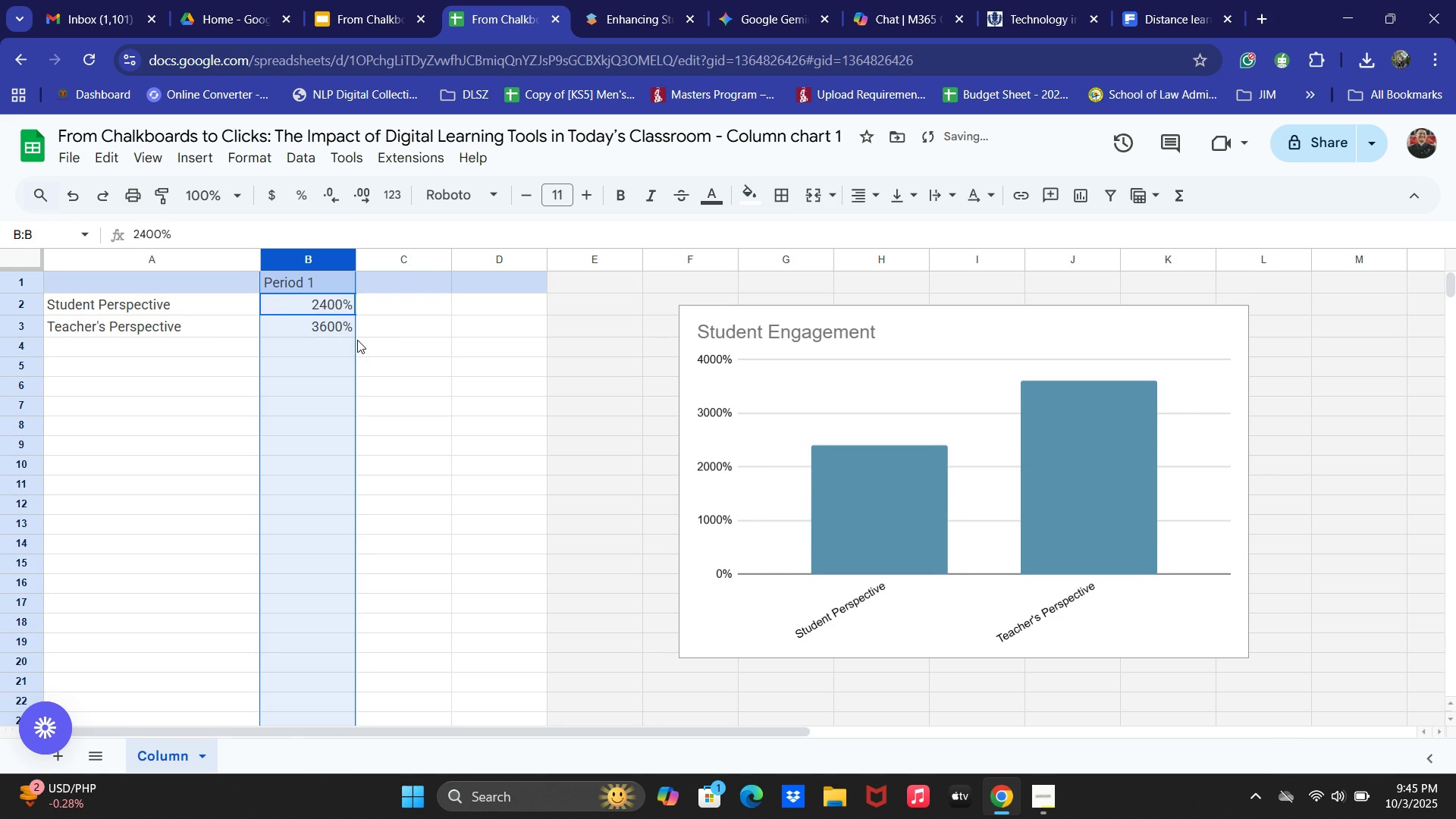 
key(Control+Z)
 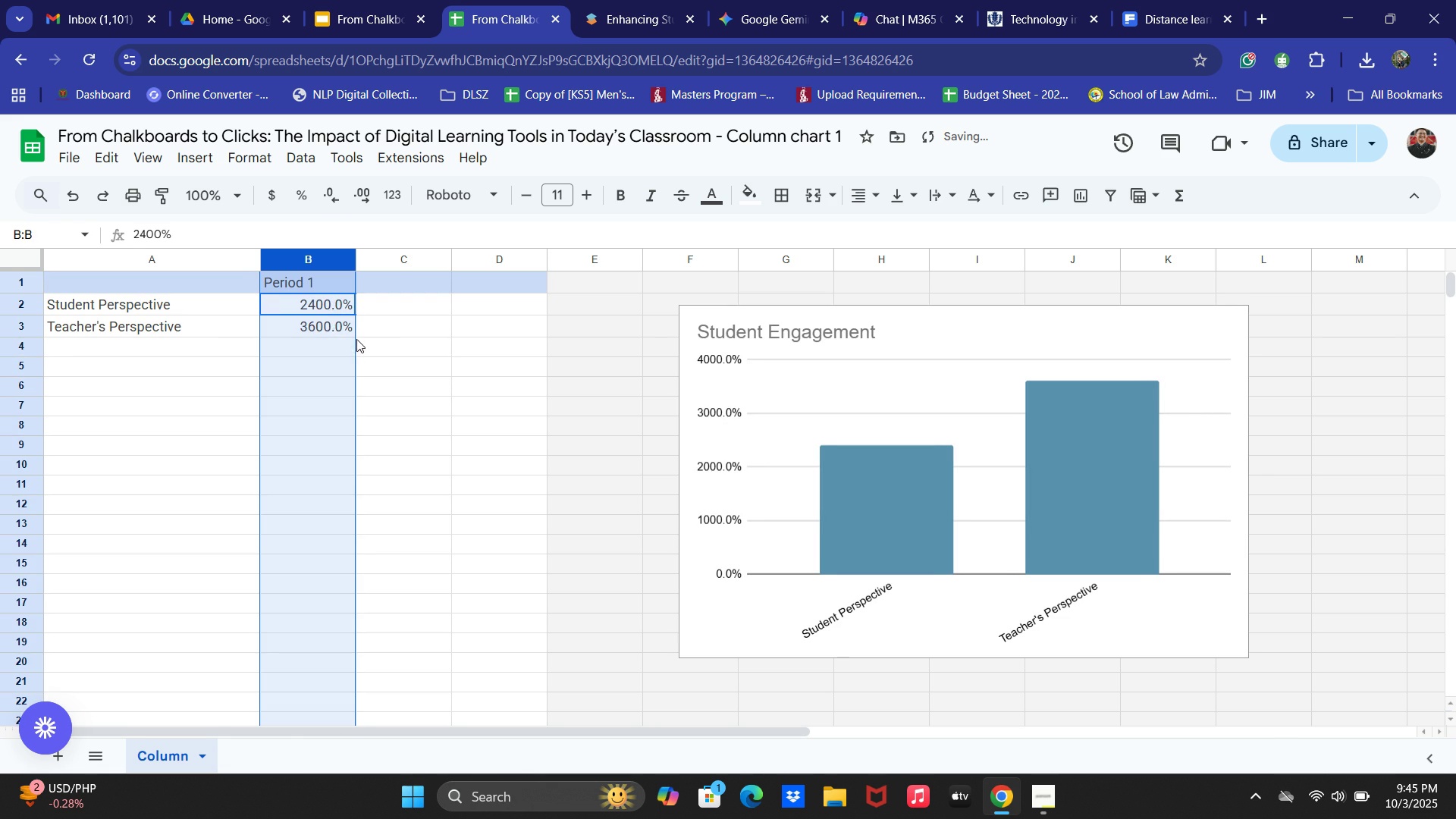 
key(Control+Z)